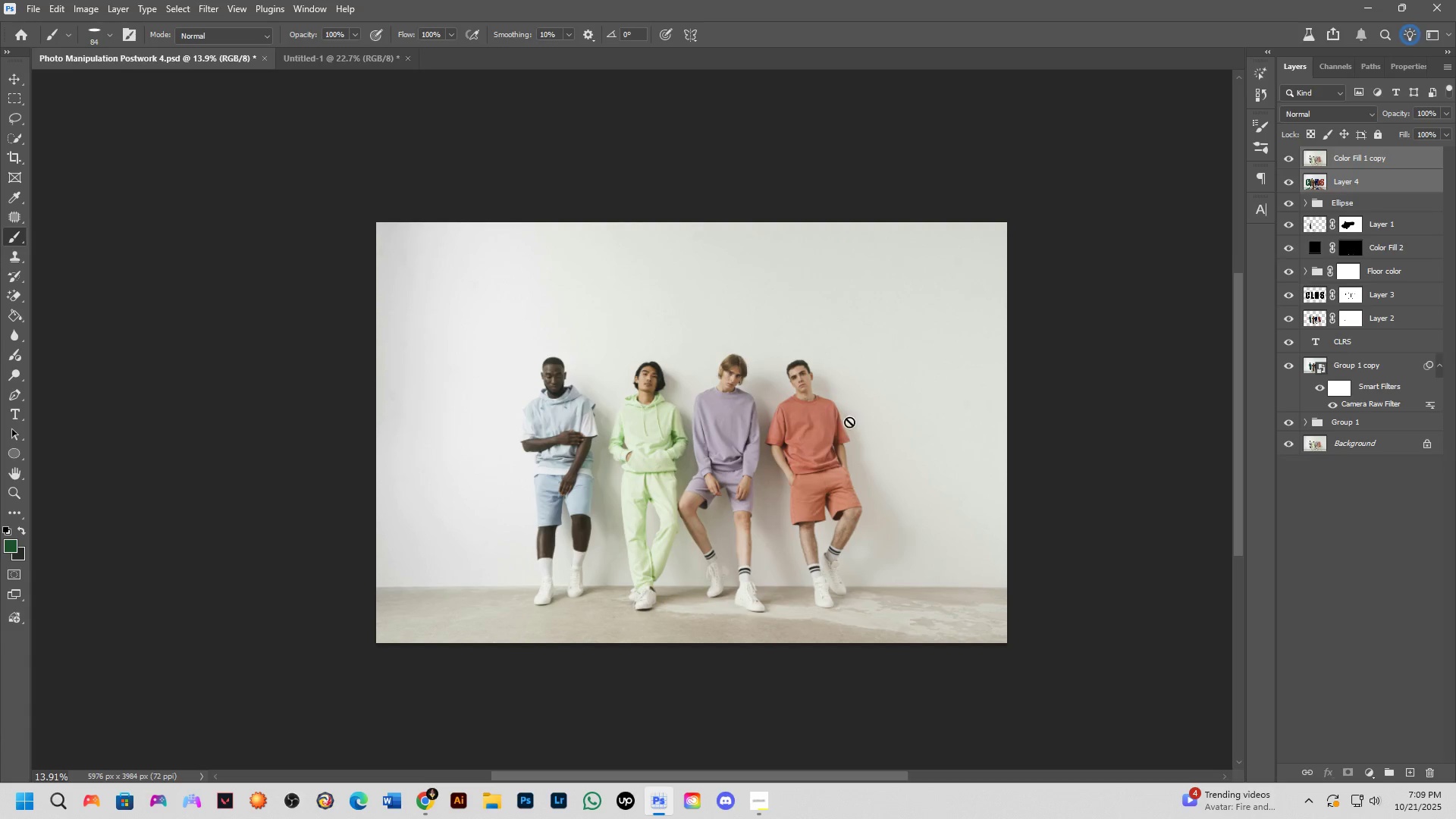 
scroll: coordinate [699, 441], scroll_direction: up, amount: 7.0
 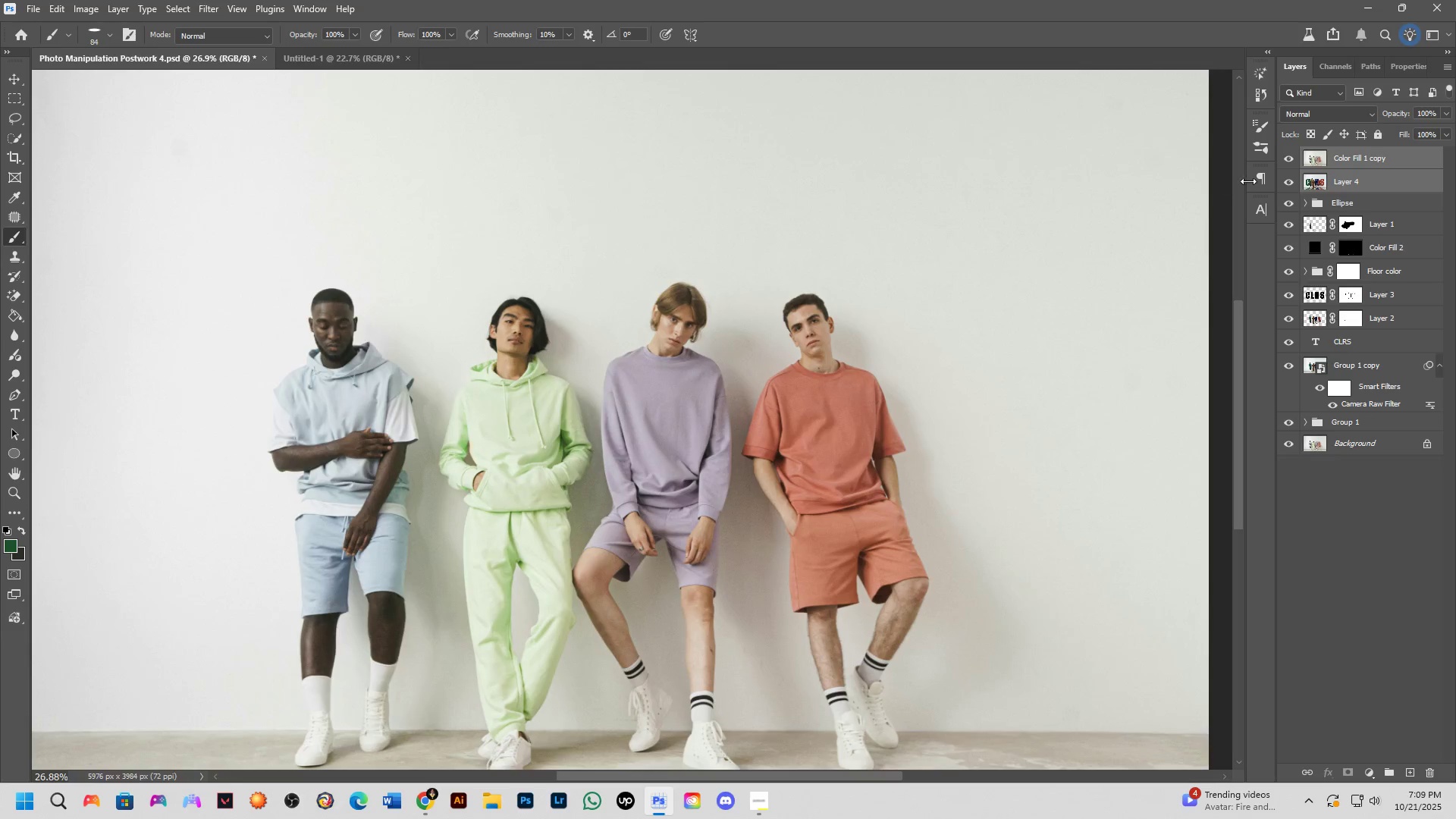 
left_click([1289, 162])
 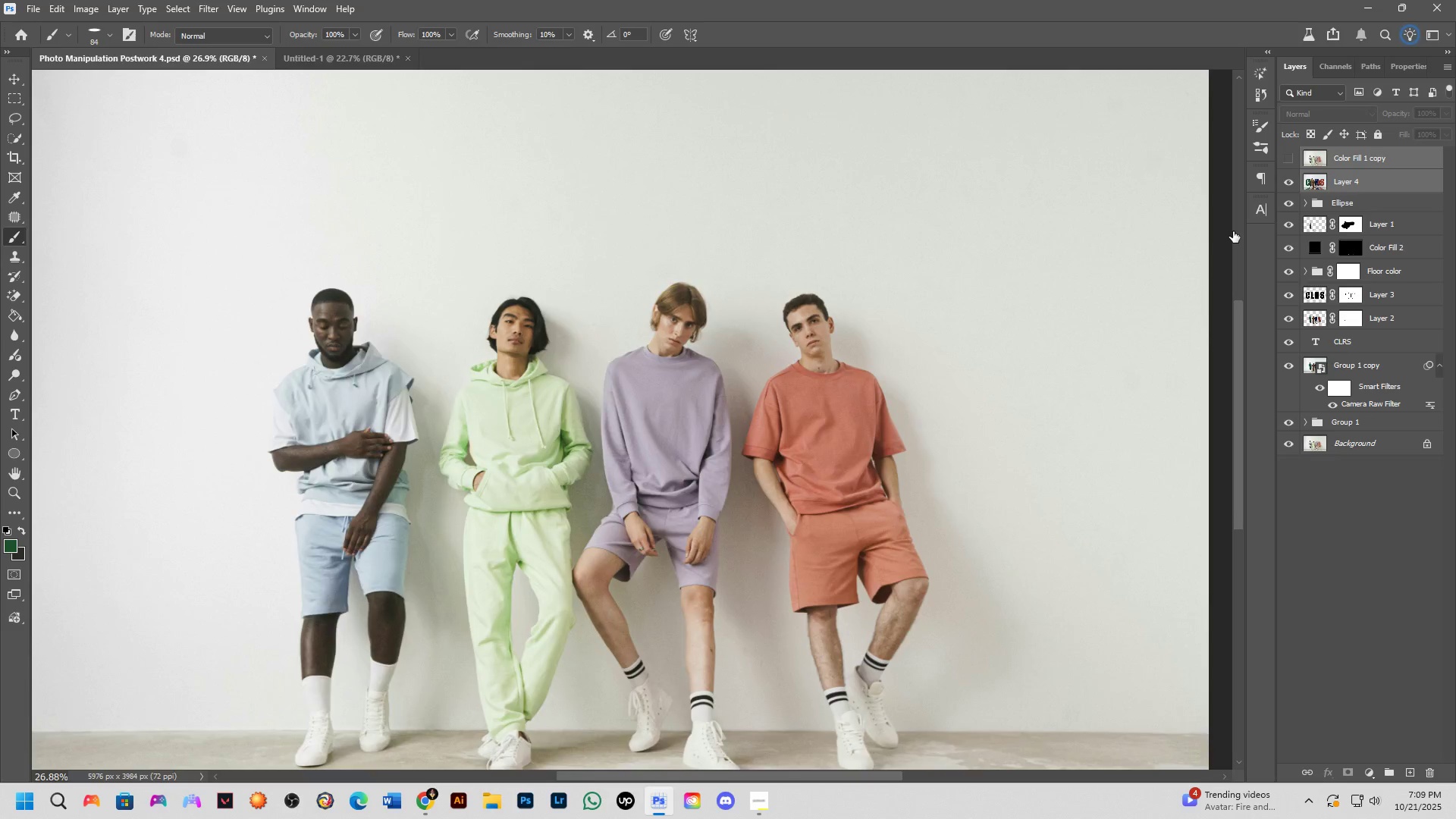 
hold_key(key=Space, duration=0.49)
 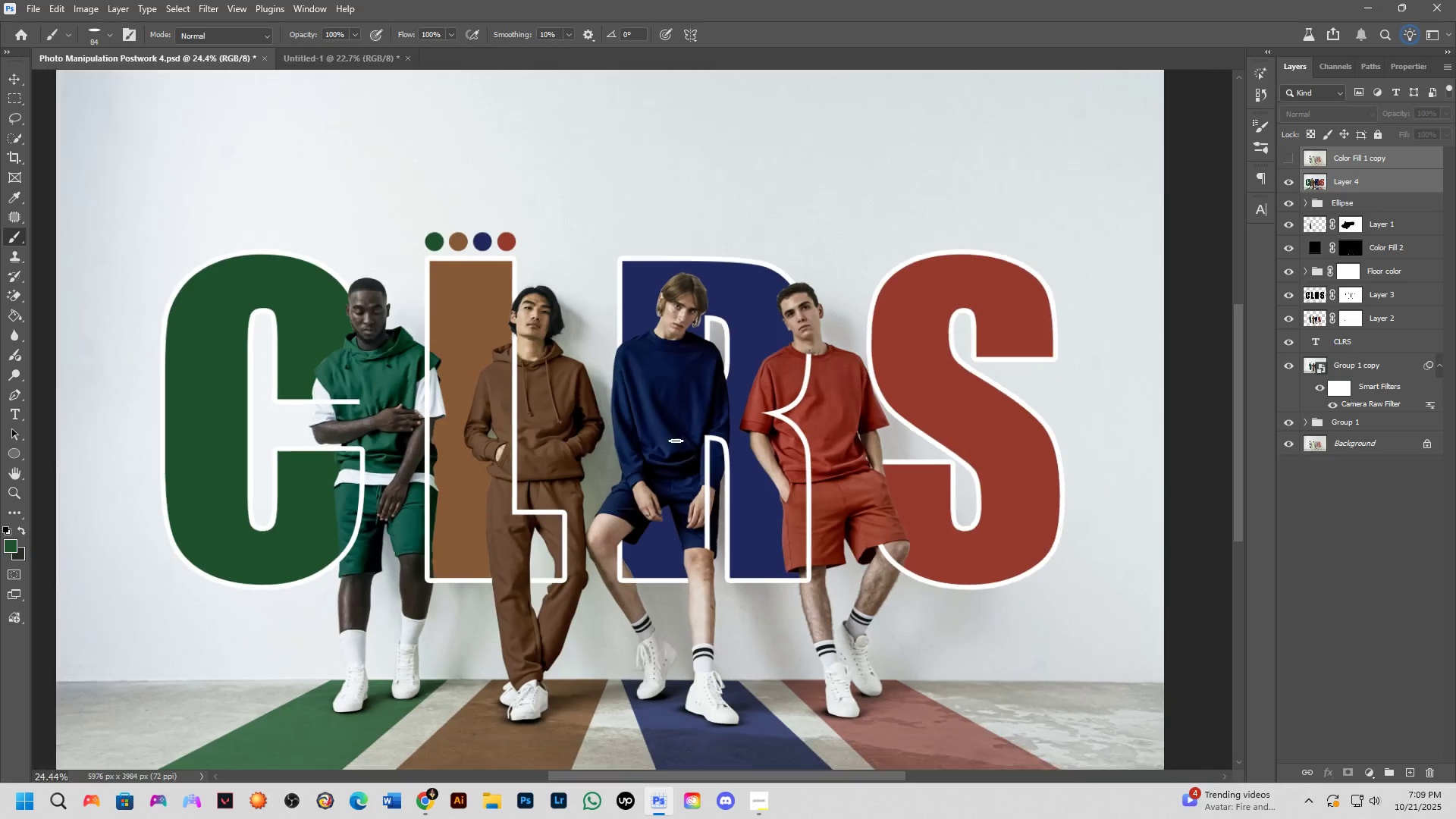 
scroll: coordinate [676, 441], scroll_direction: down, amount: 2.0
 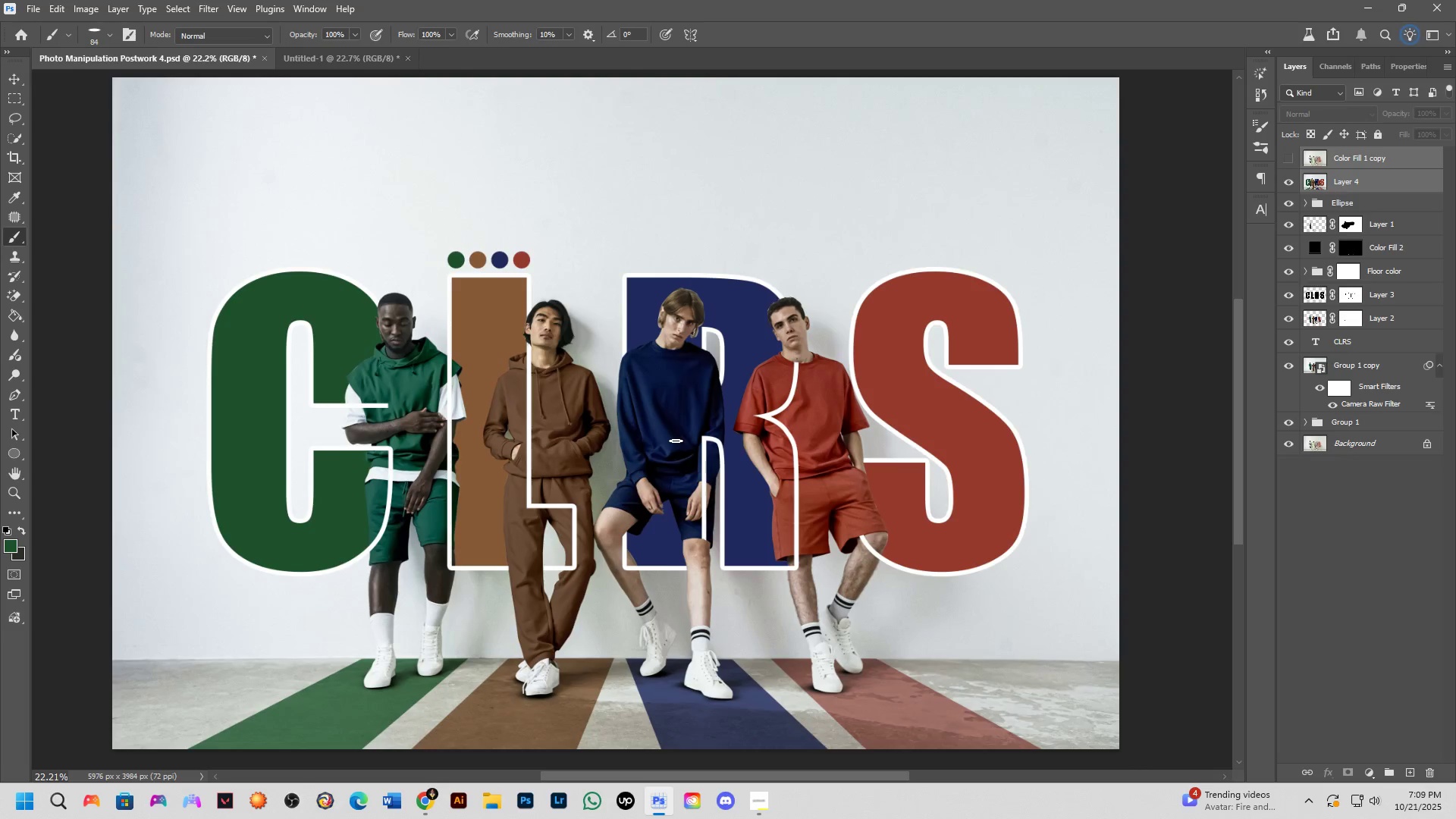 
hold_key(key=Space, duration=0.41)
 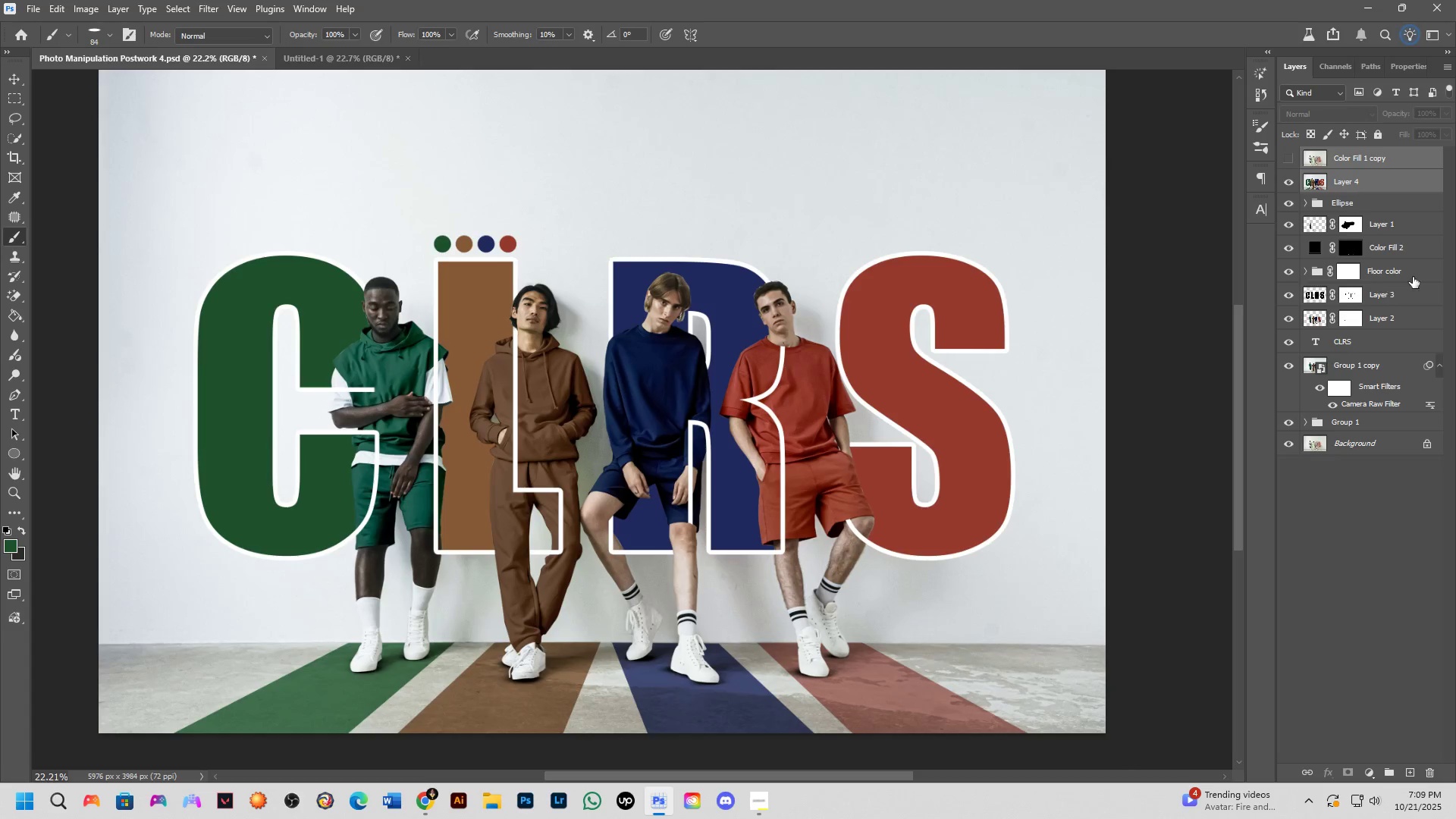 
left_click([1417, 187])
 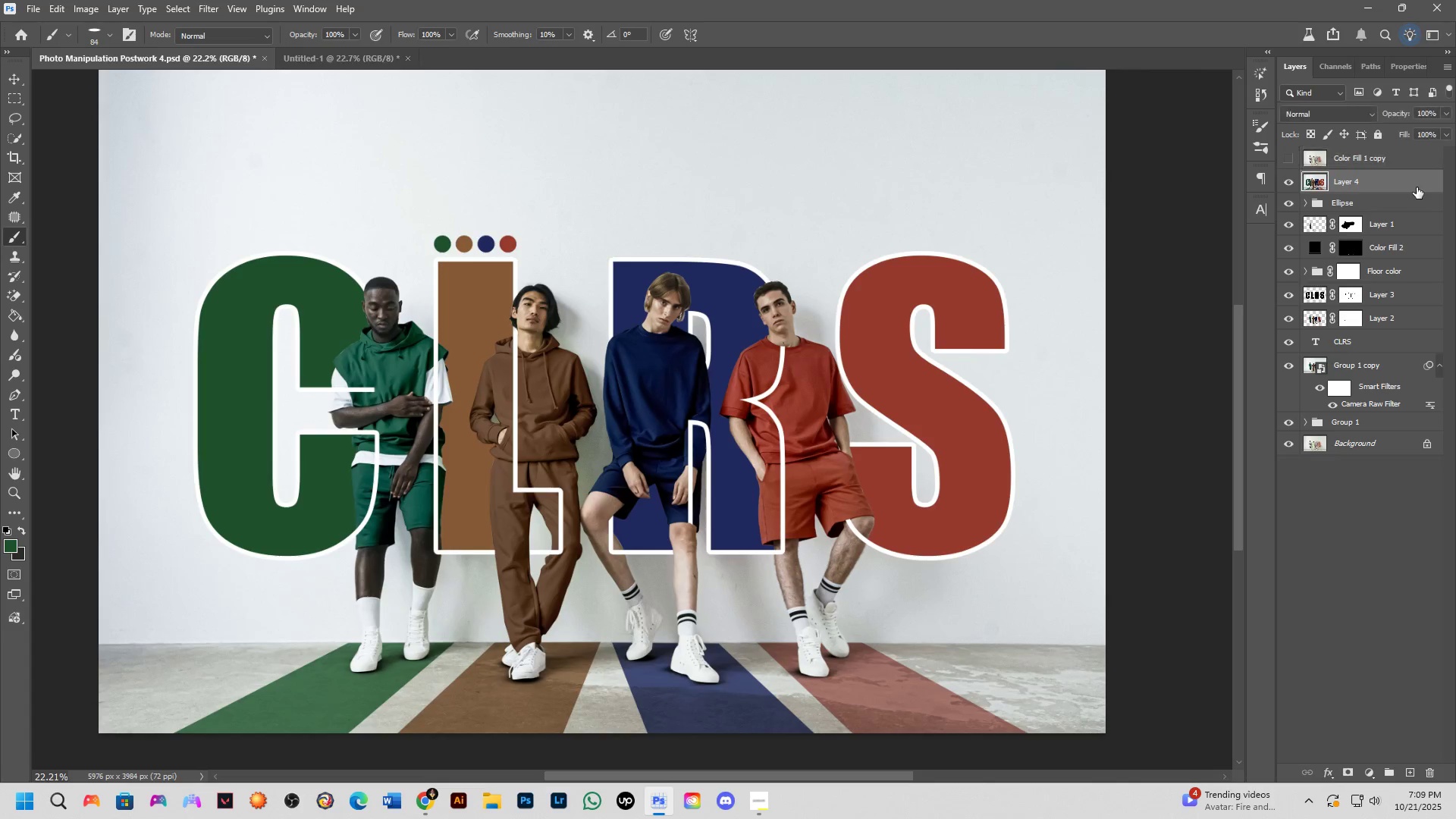 
key(Control+Shift+S)
 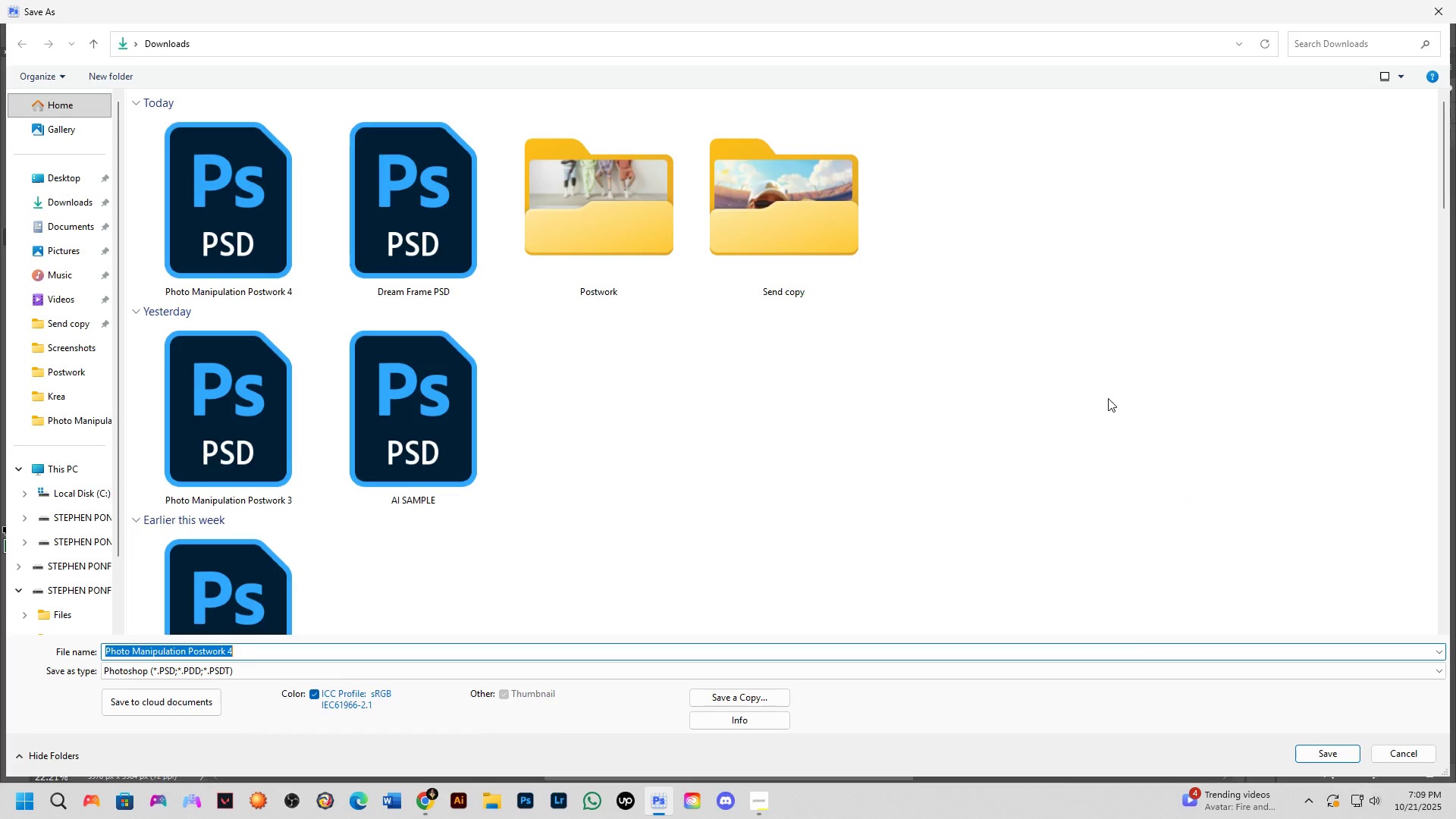 
left_click([741, 700])
 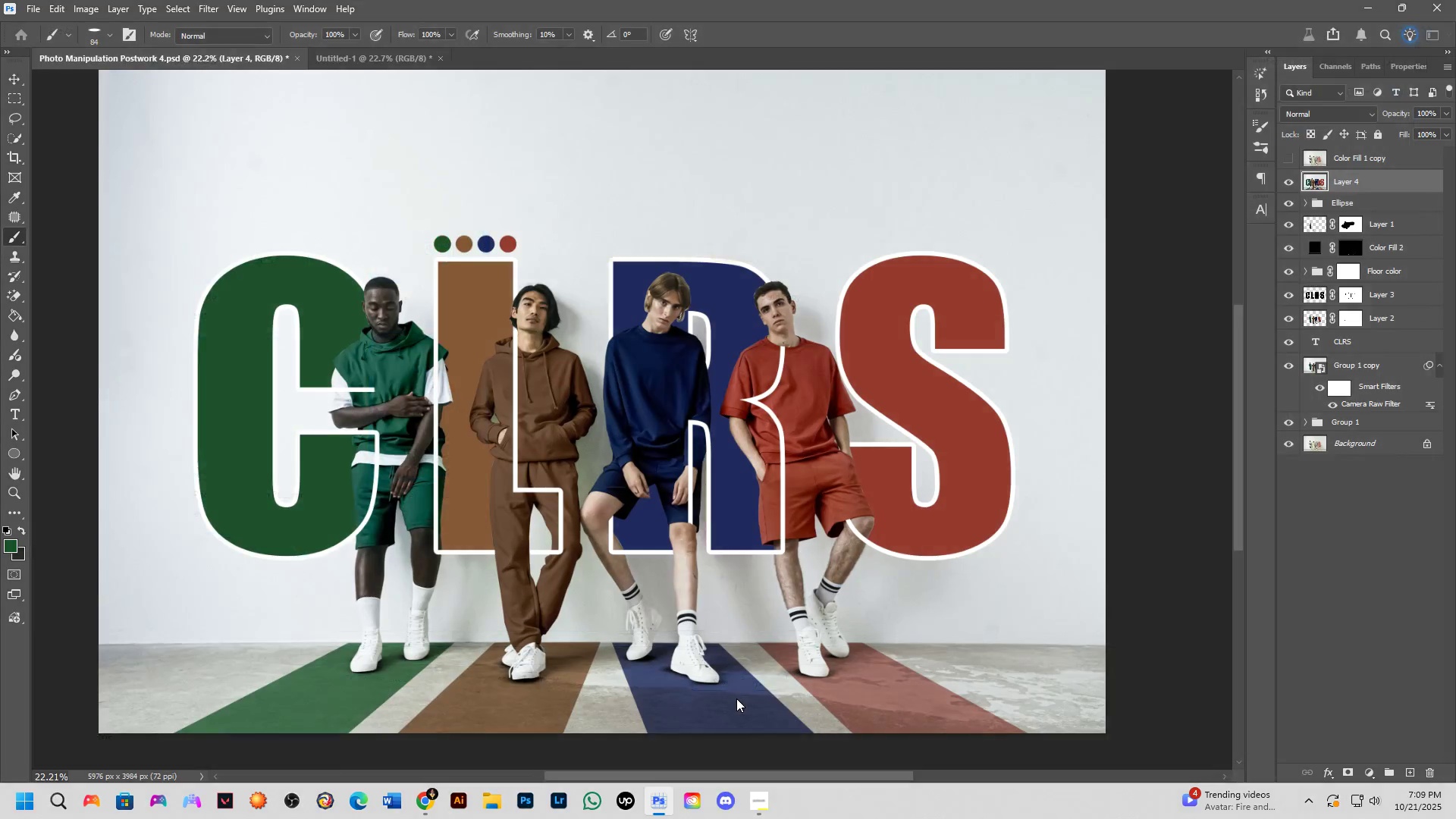 
left_click([500, 647])
 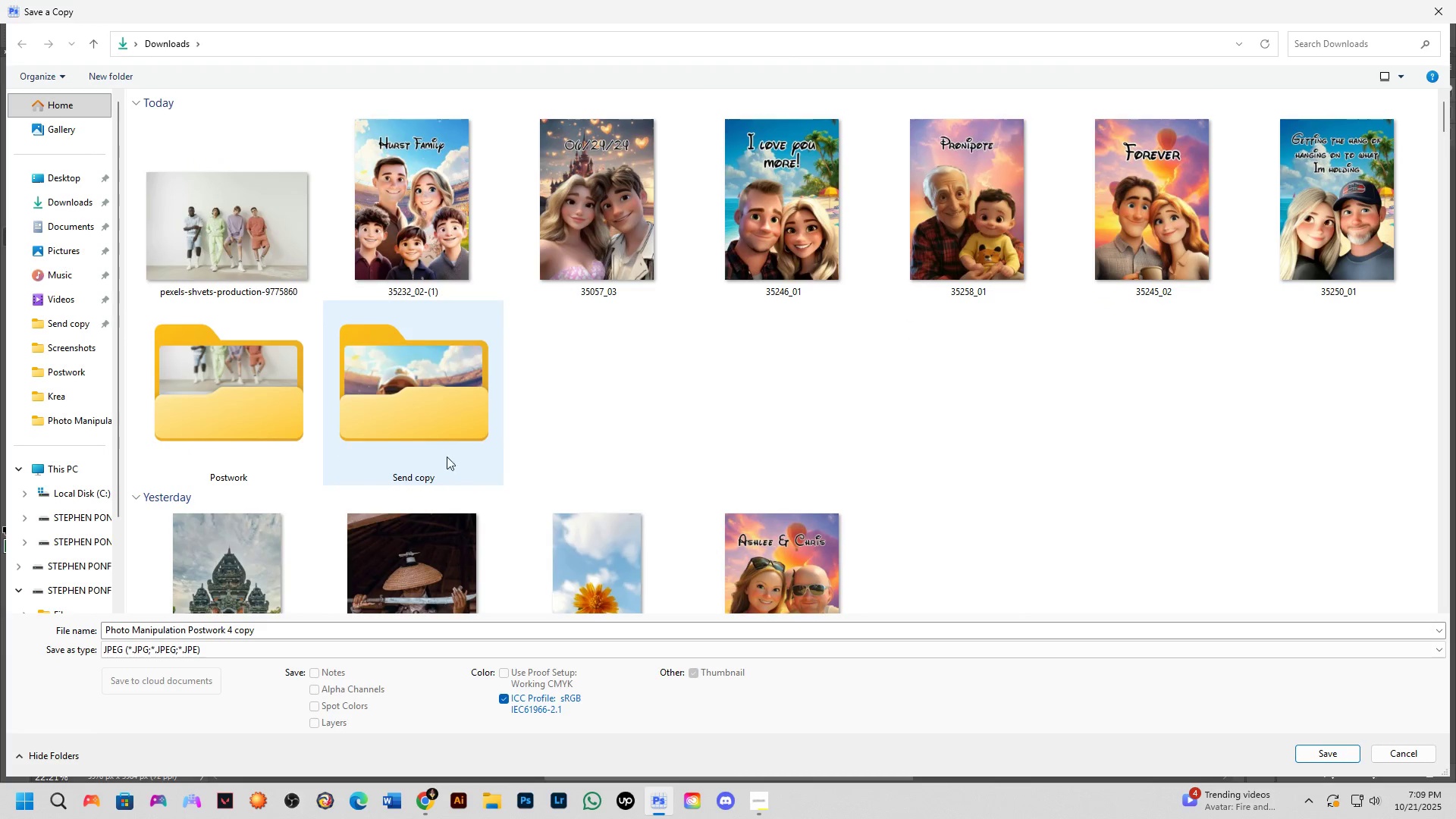 
double_click([231, 399])
 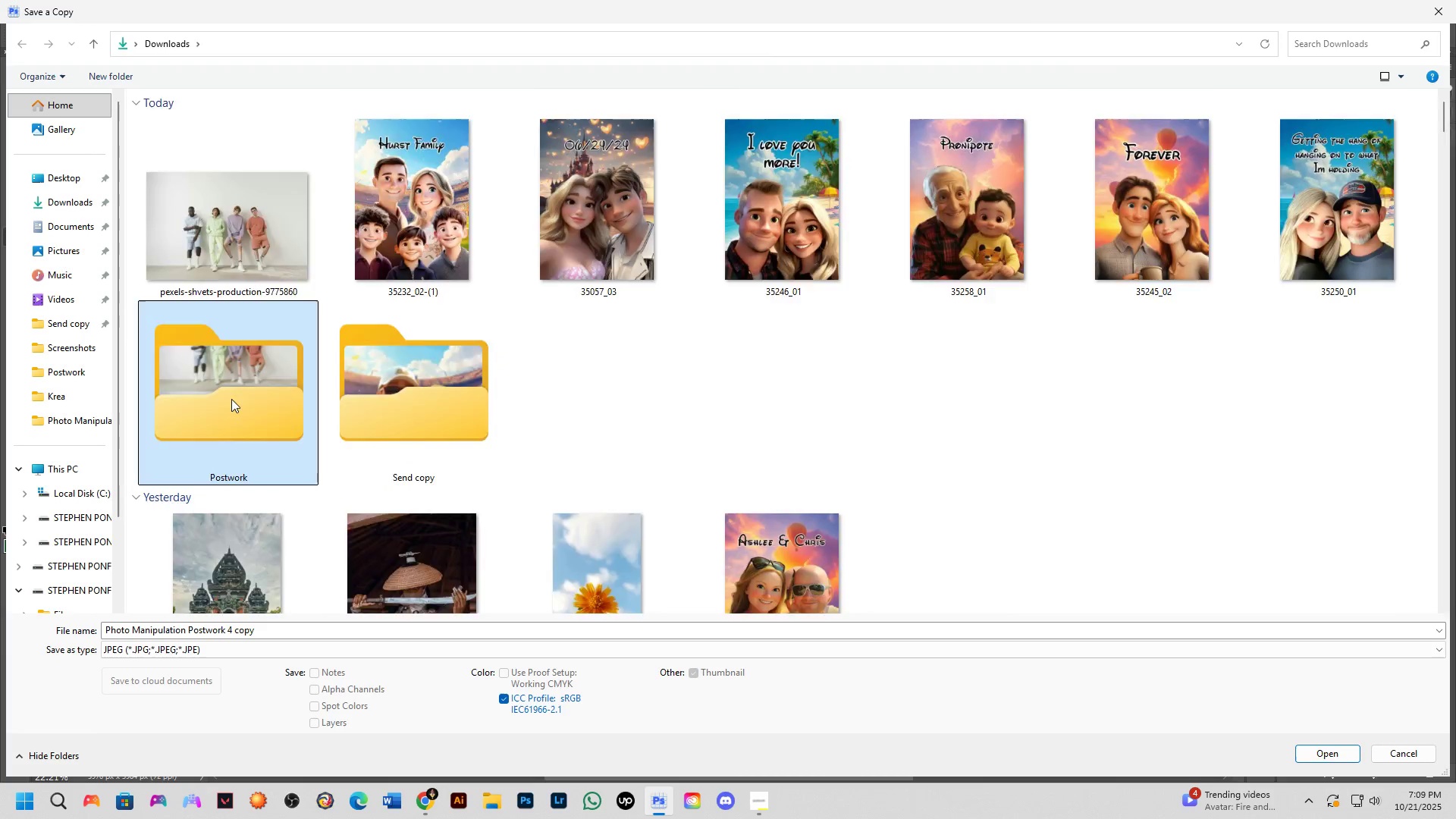 
left_click([204, 262])
 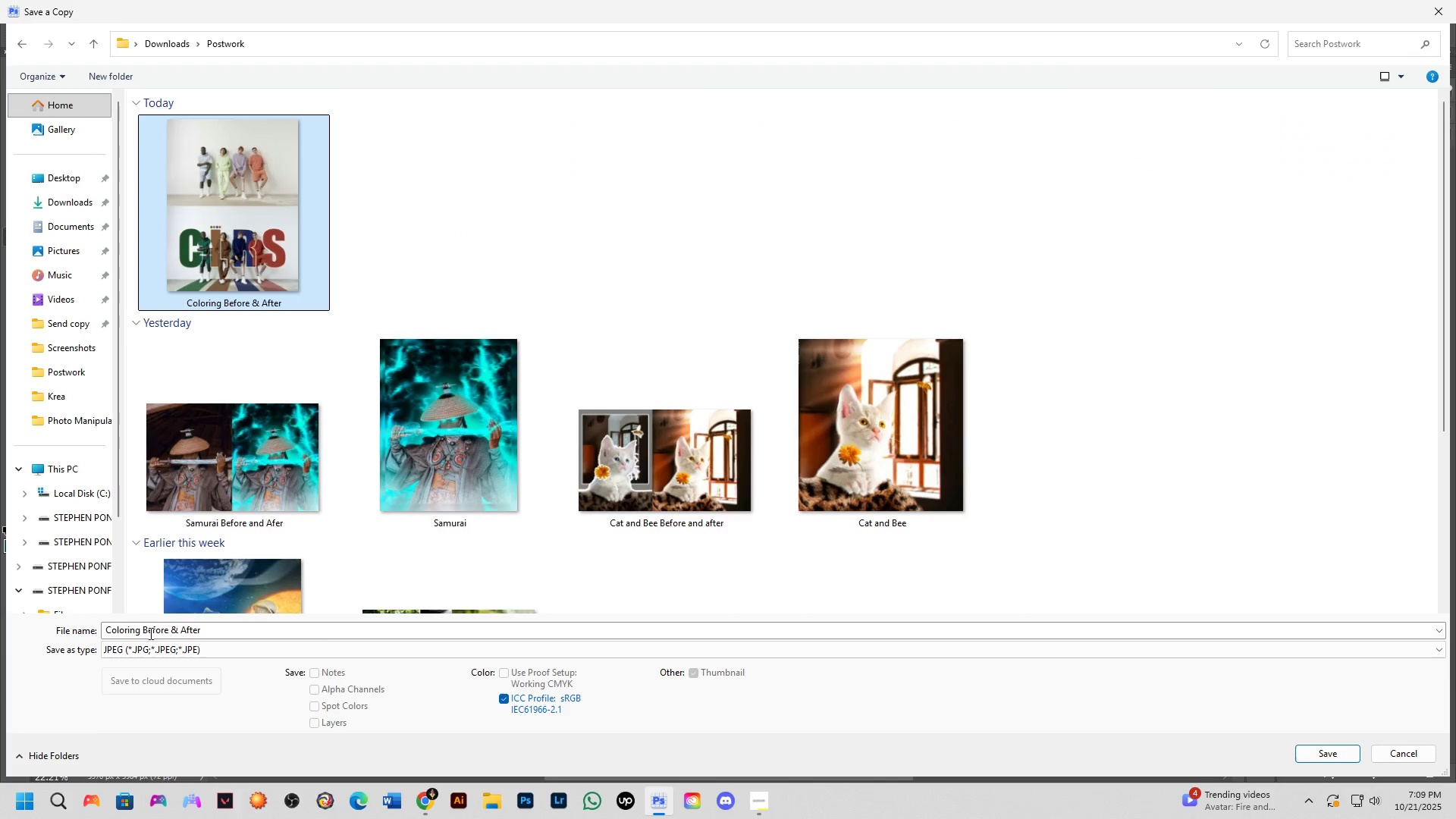 
left_click([246, 633])
 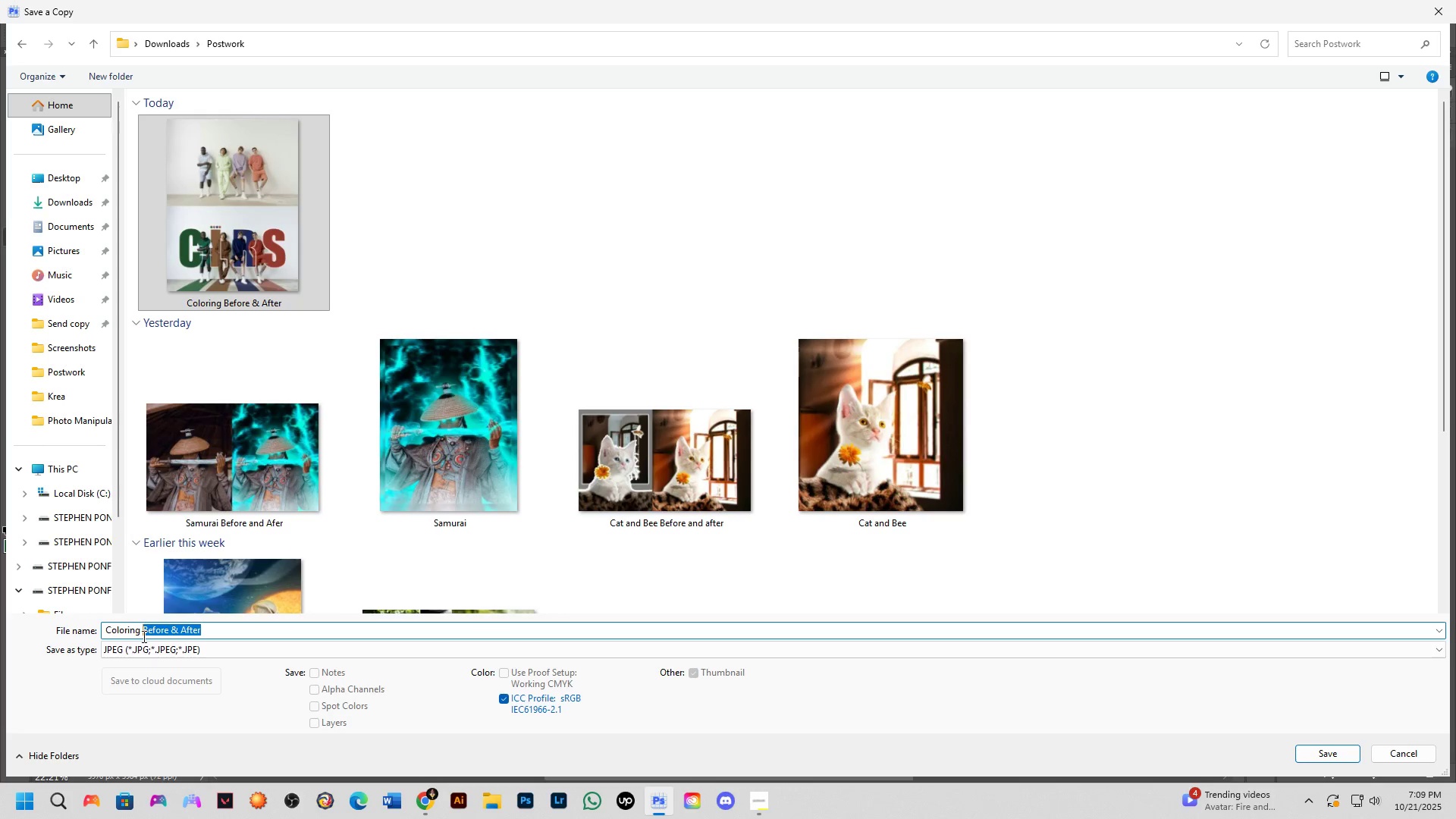 
hold_key(key=ShiftLeft, duration=0.44)
 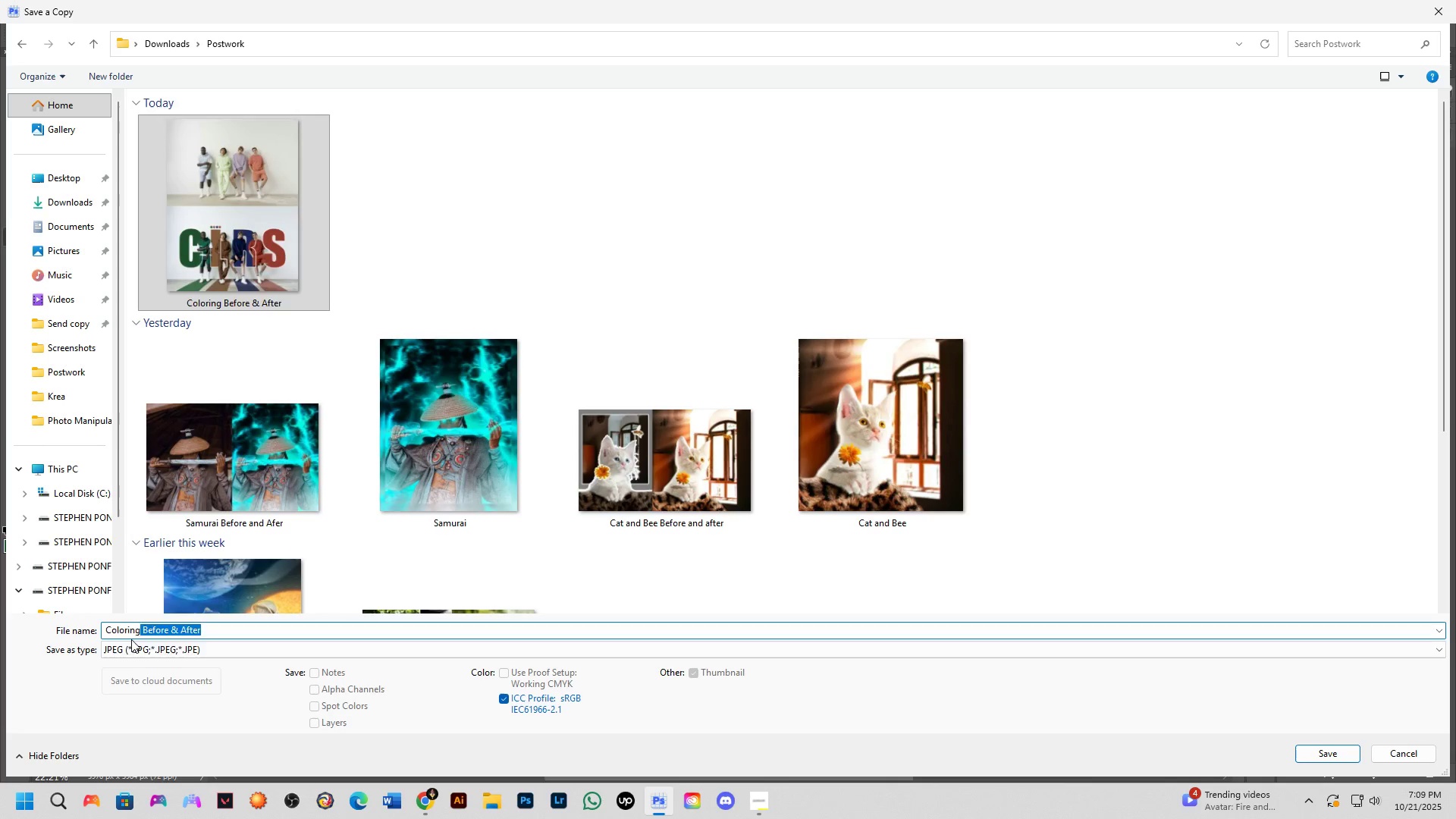 